 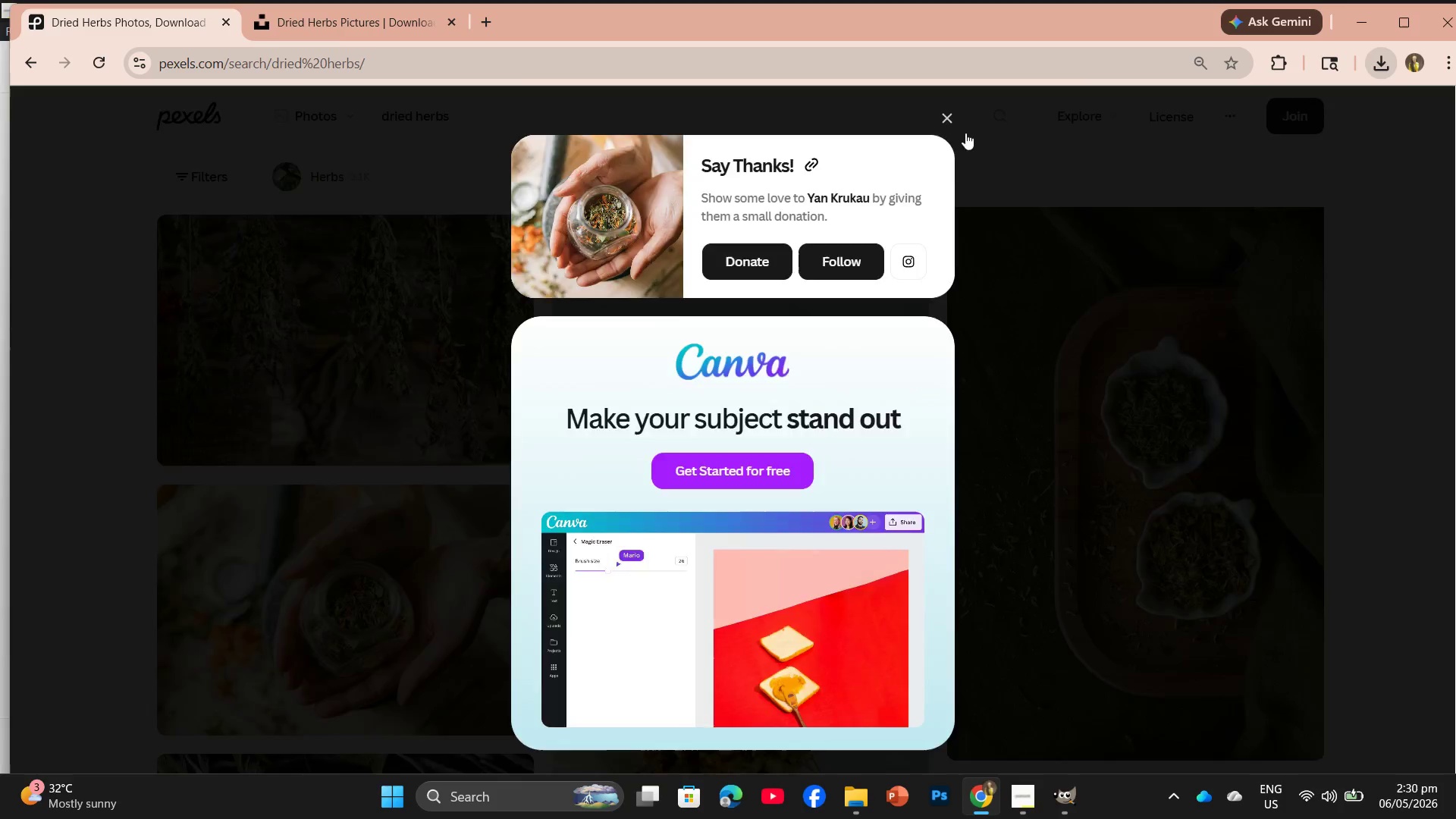 
scroll: coordinate [595, 581], scroll_direction: down, amount: 8.0
 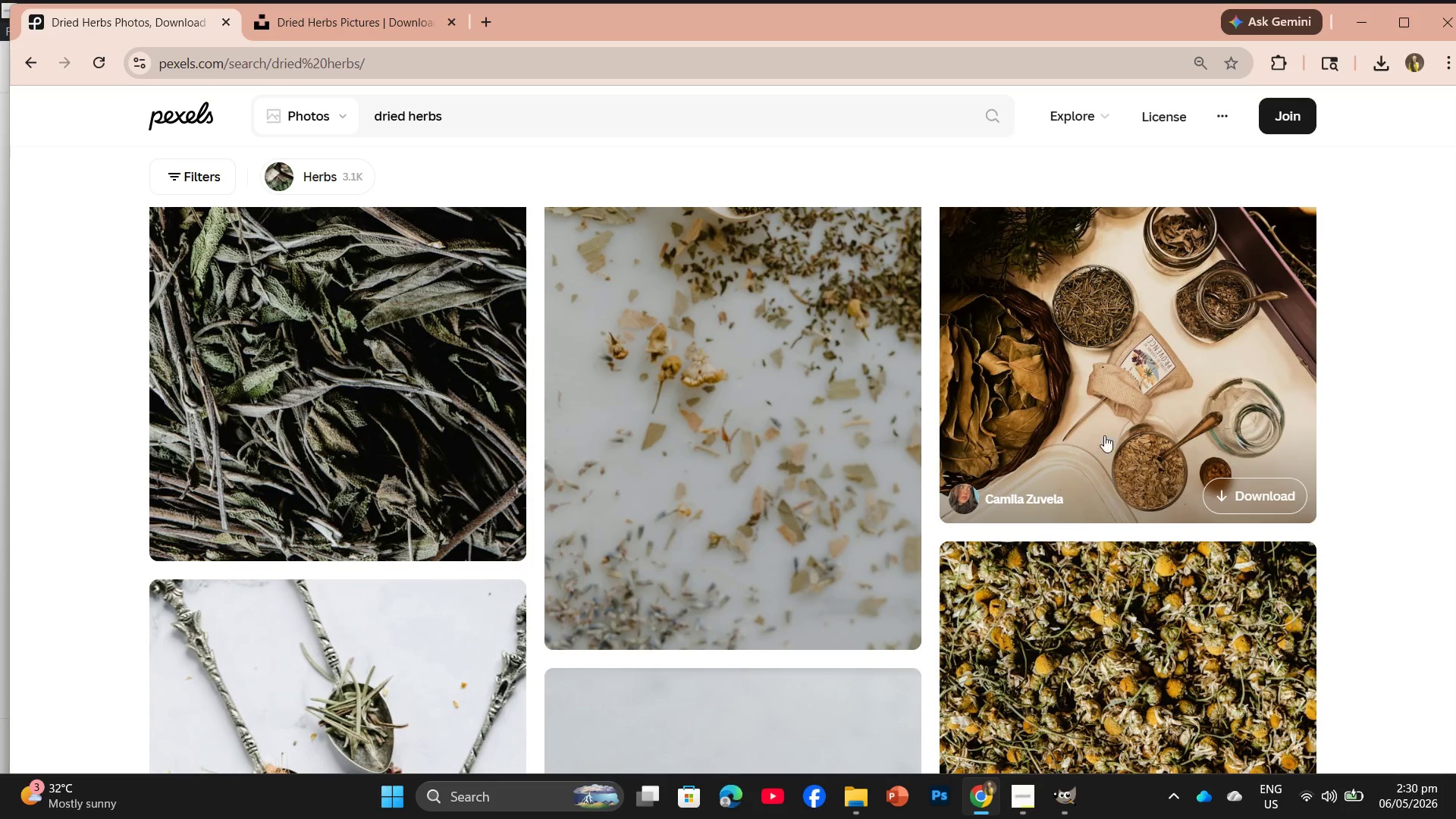 
left_click([1238, 509])
 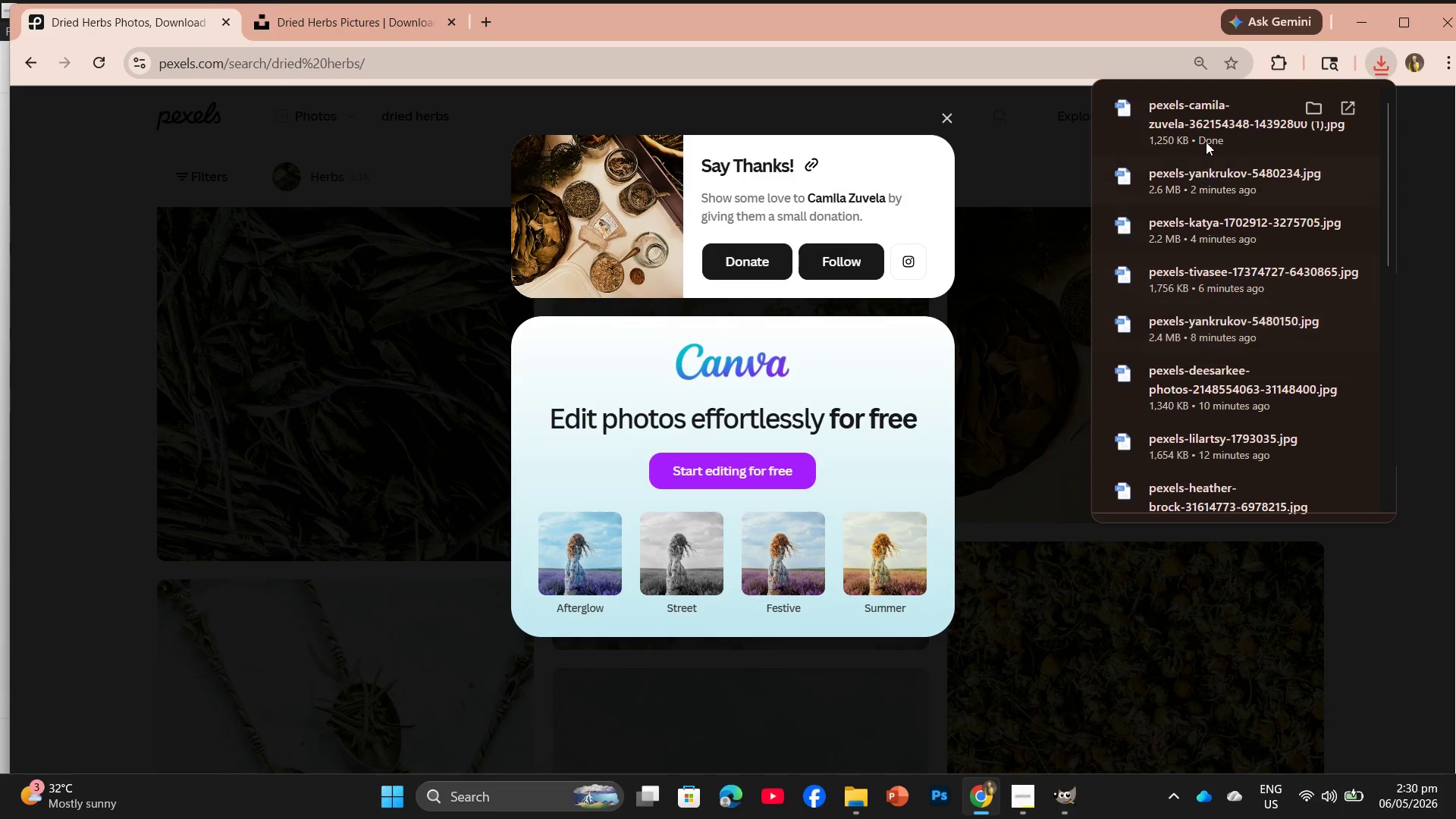 
left_click_drag(start_coordinate=[1163, 140], to_coordinate=[302, 49])
 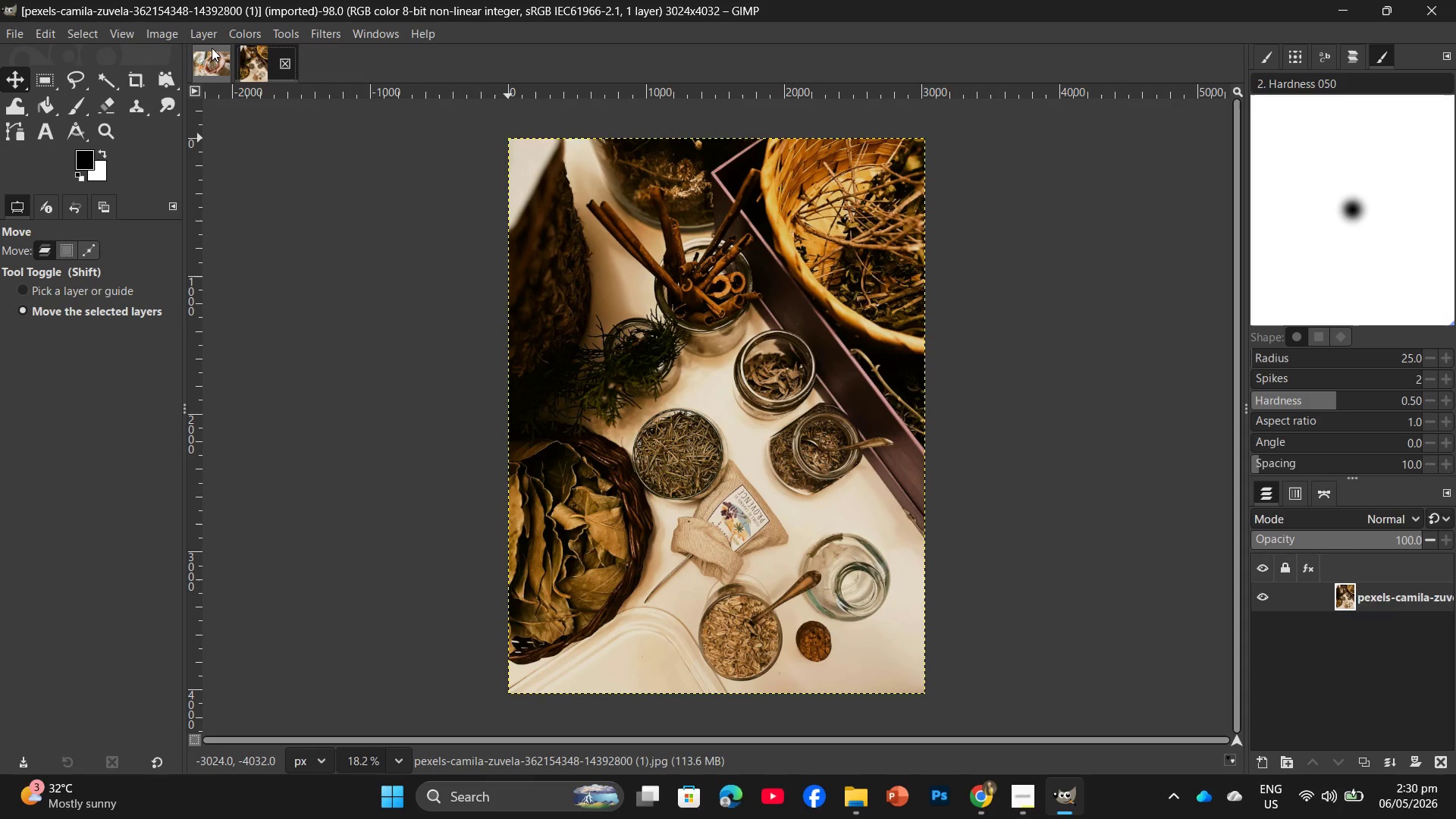 
left_click([206, 57])
 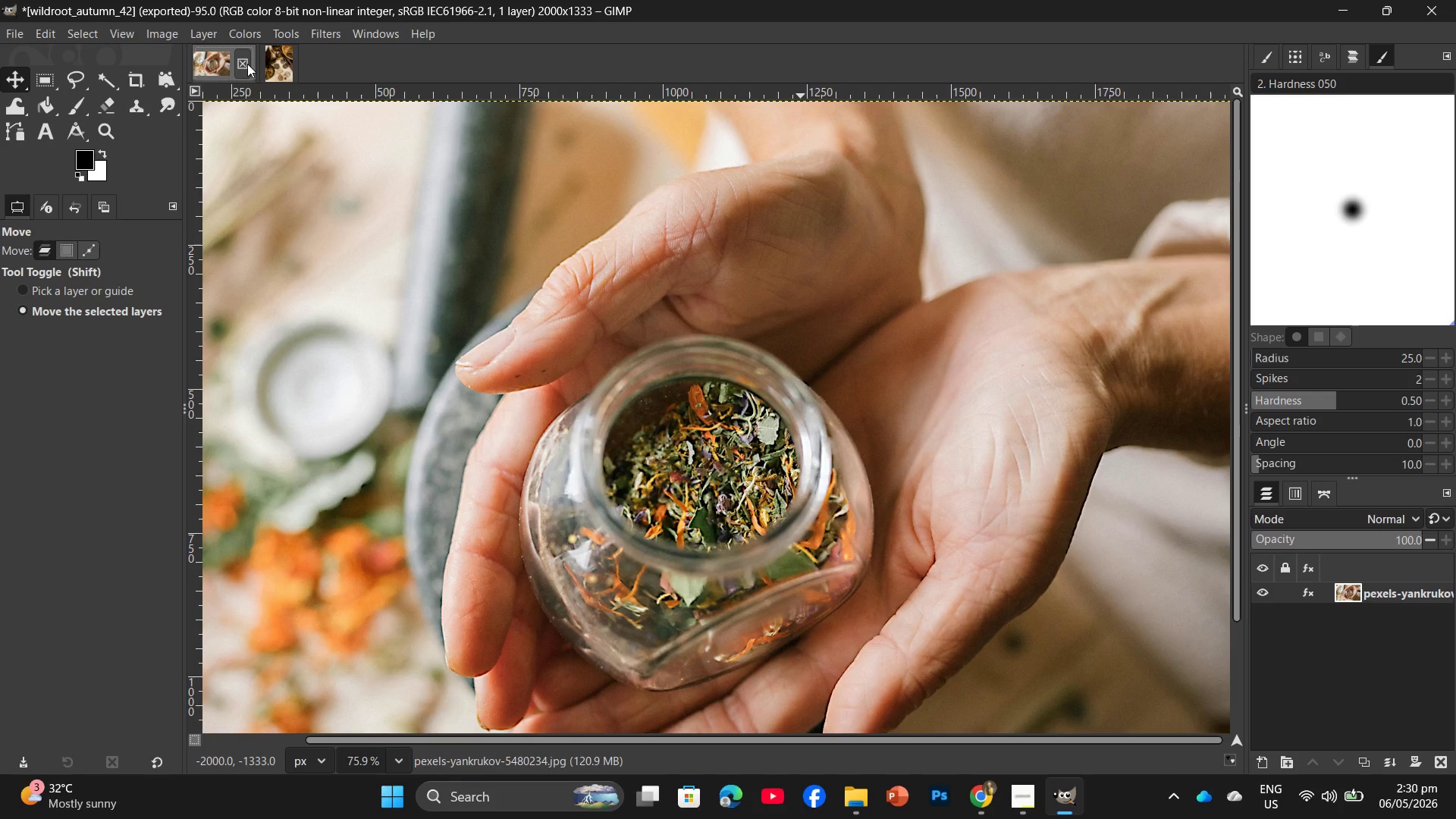 
left_click([247, 64])
 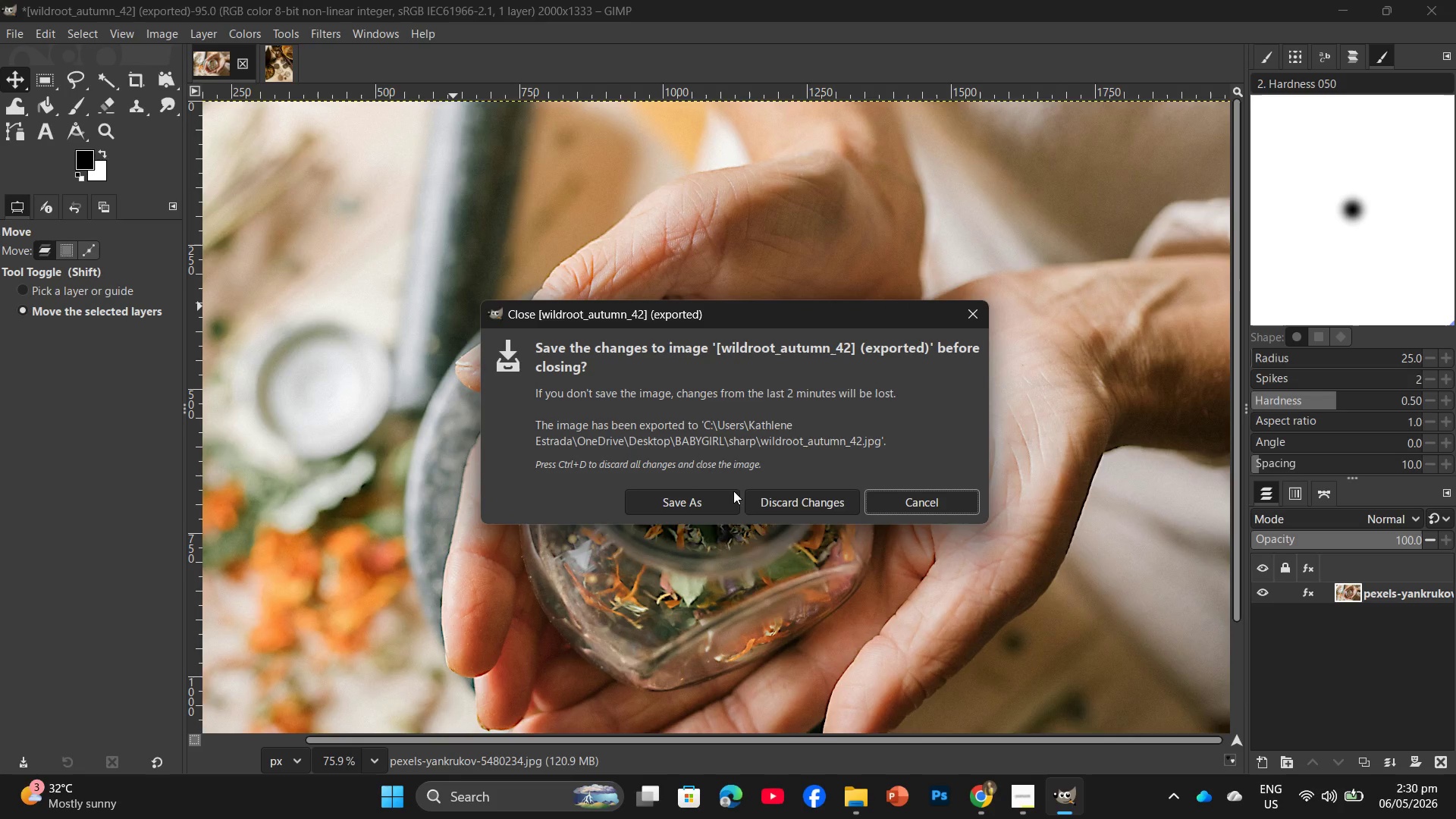 
left_click([774, 500])
 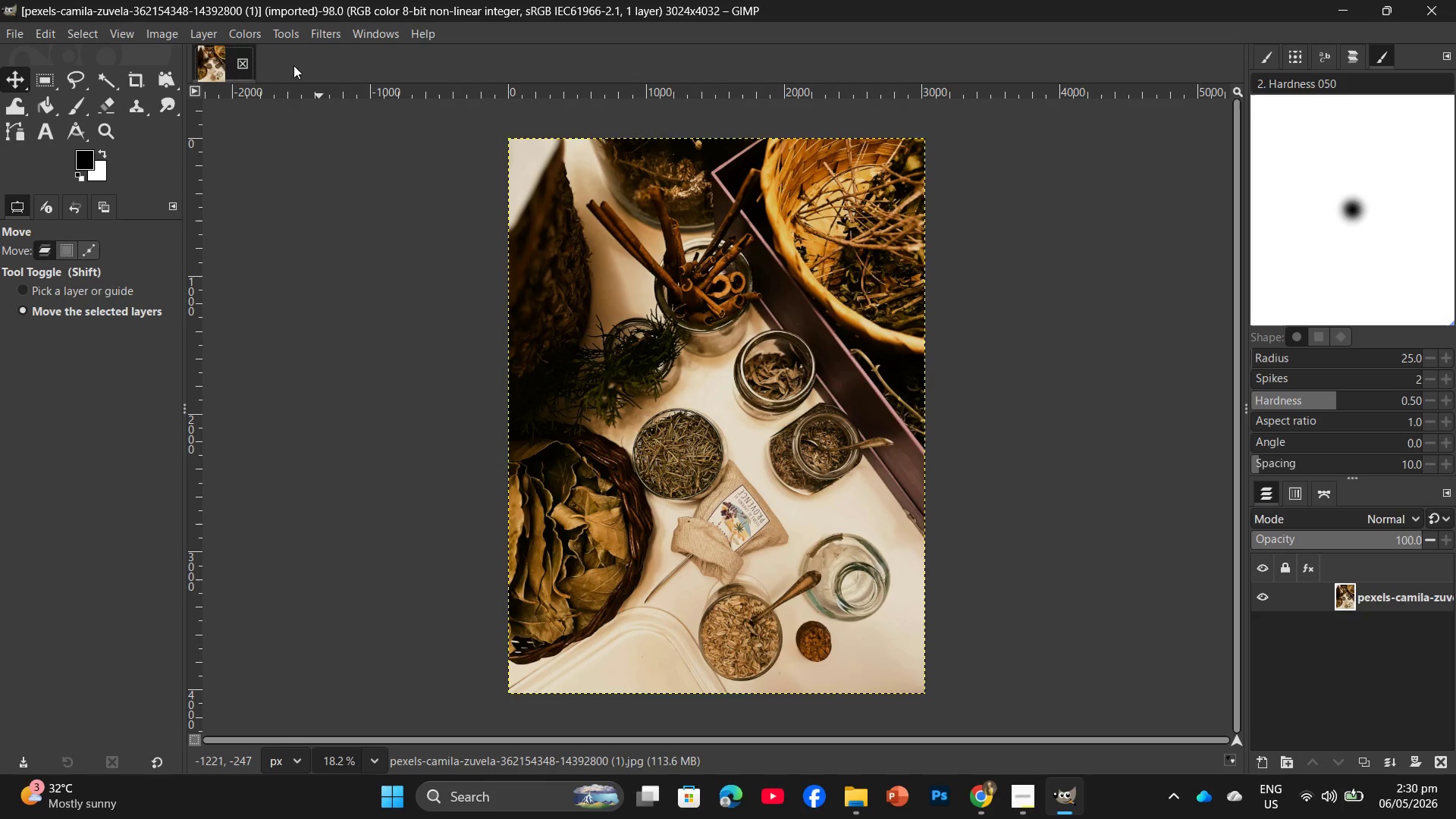 
left_click([168, 34])
 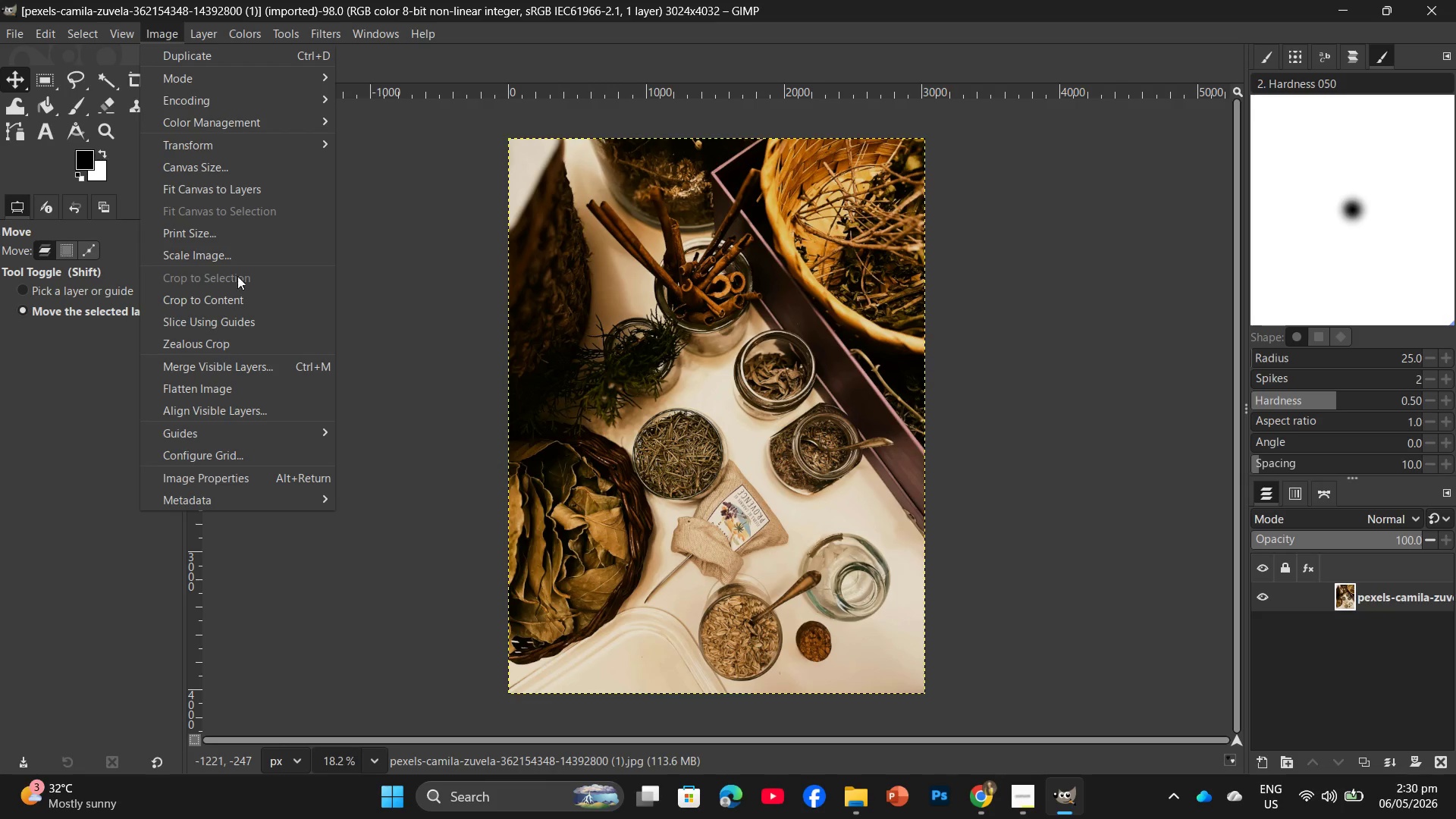 
left_click([241, 253])
 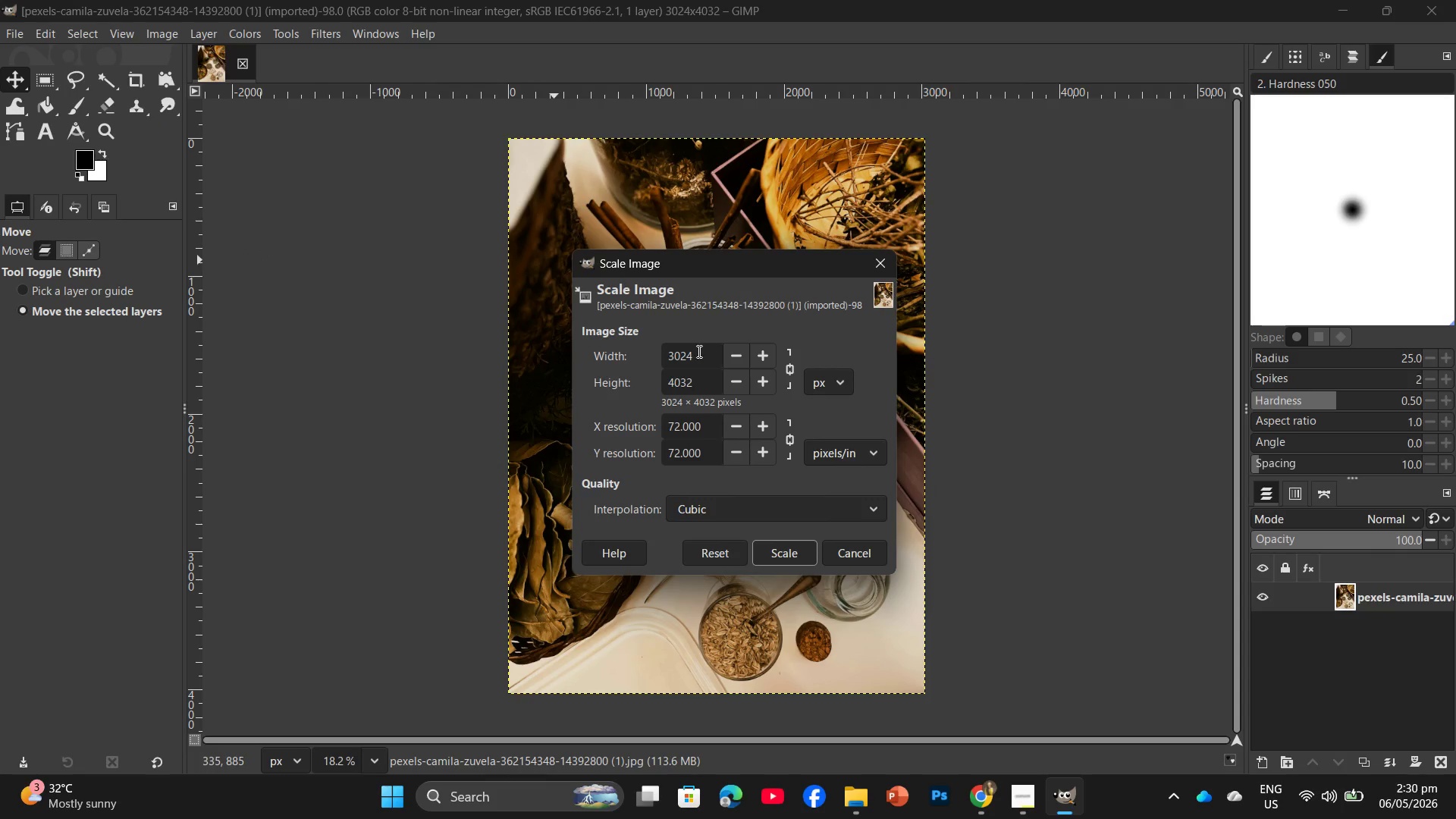 
left_click_drag(start_coordinate=[697, 381], to_coordinate=[672, 393])
 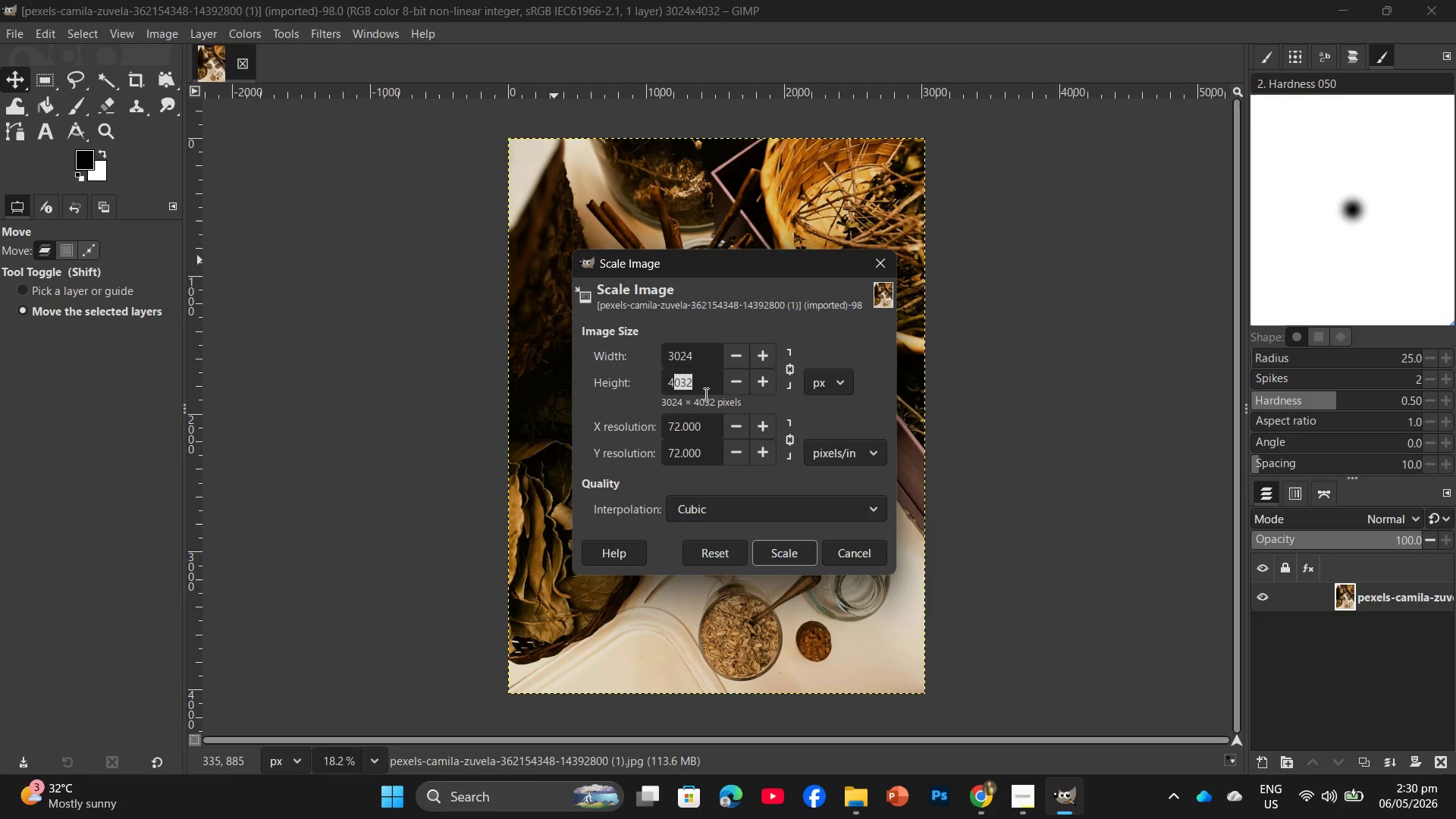 
left_click([701, 391])
 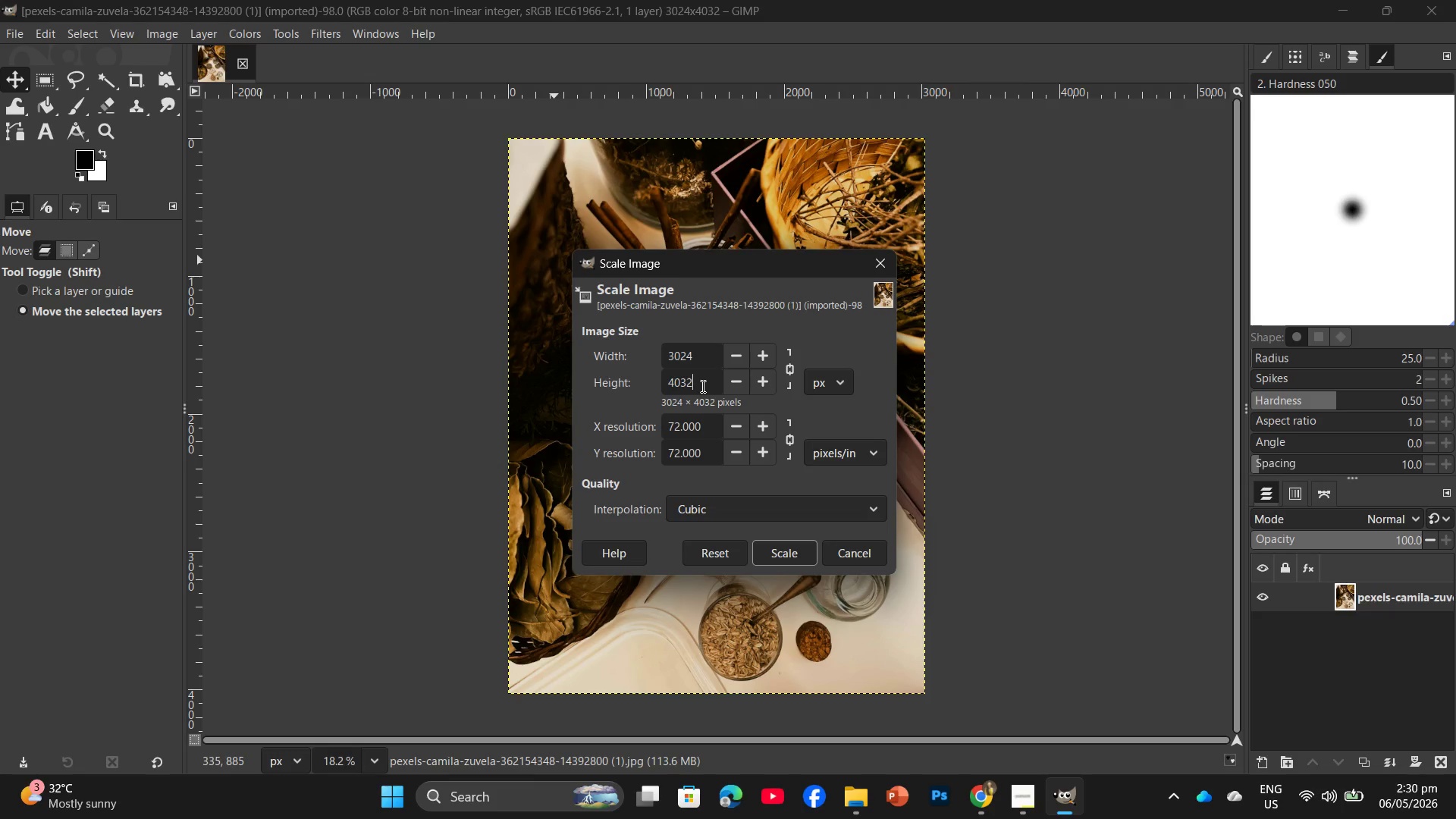 
left_click_drag(start_coordinate=[701, 386], to_coordinate=[630, 392])
 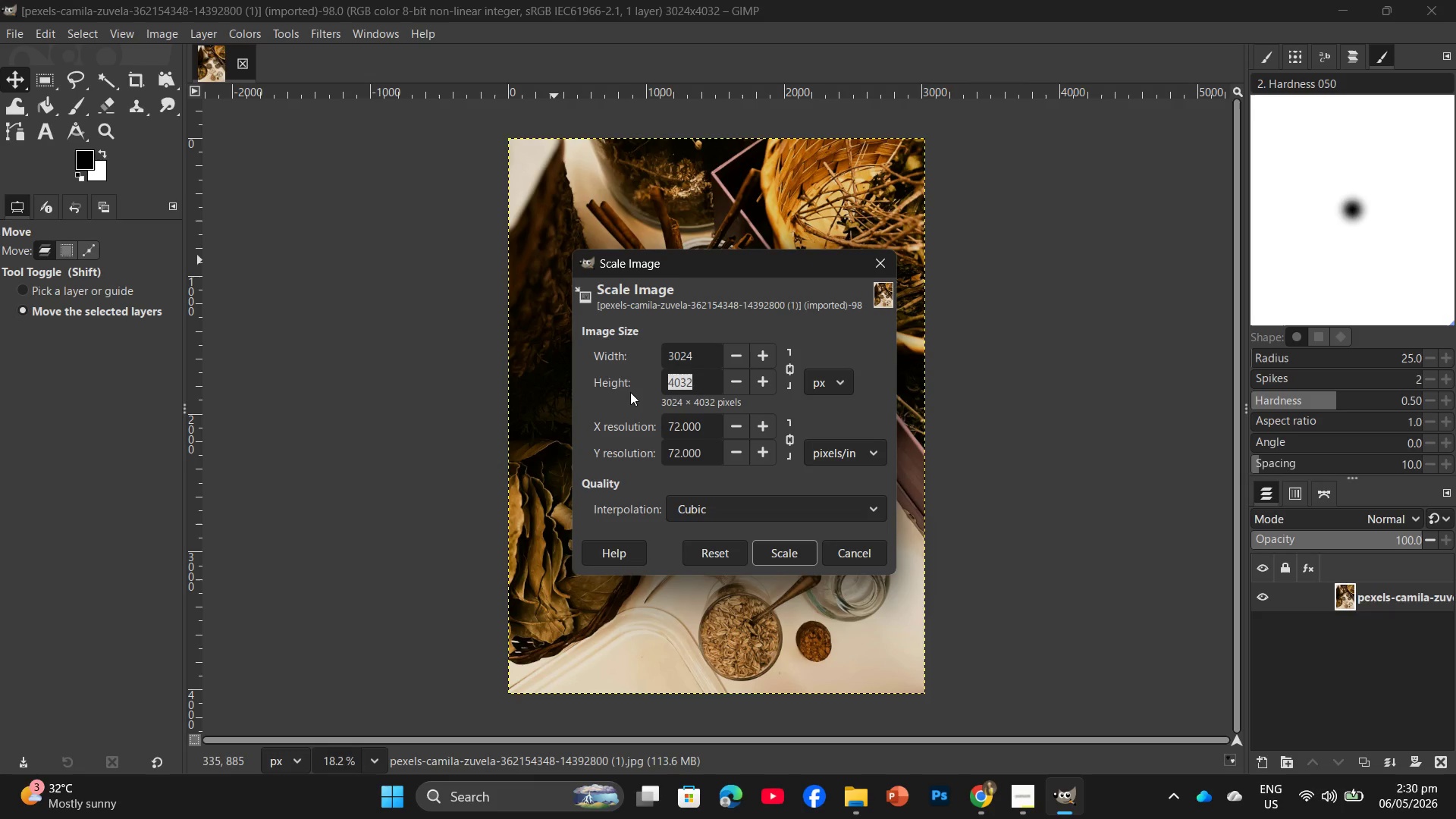 
key(Numpad2)
 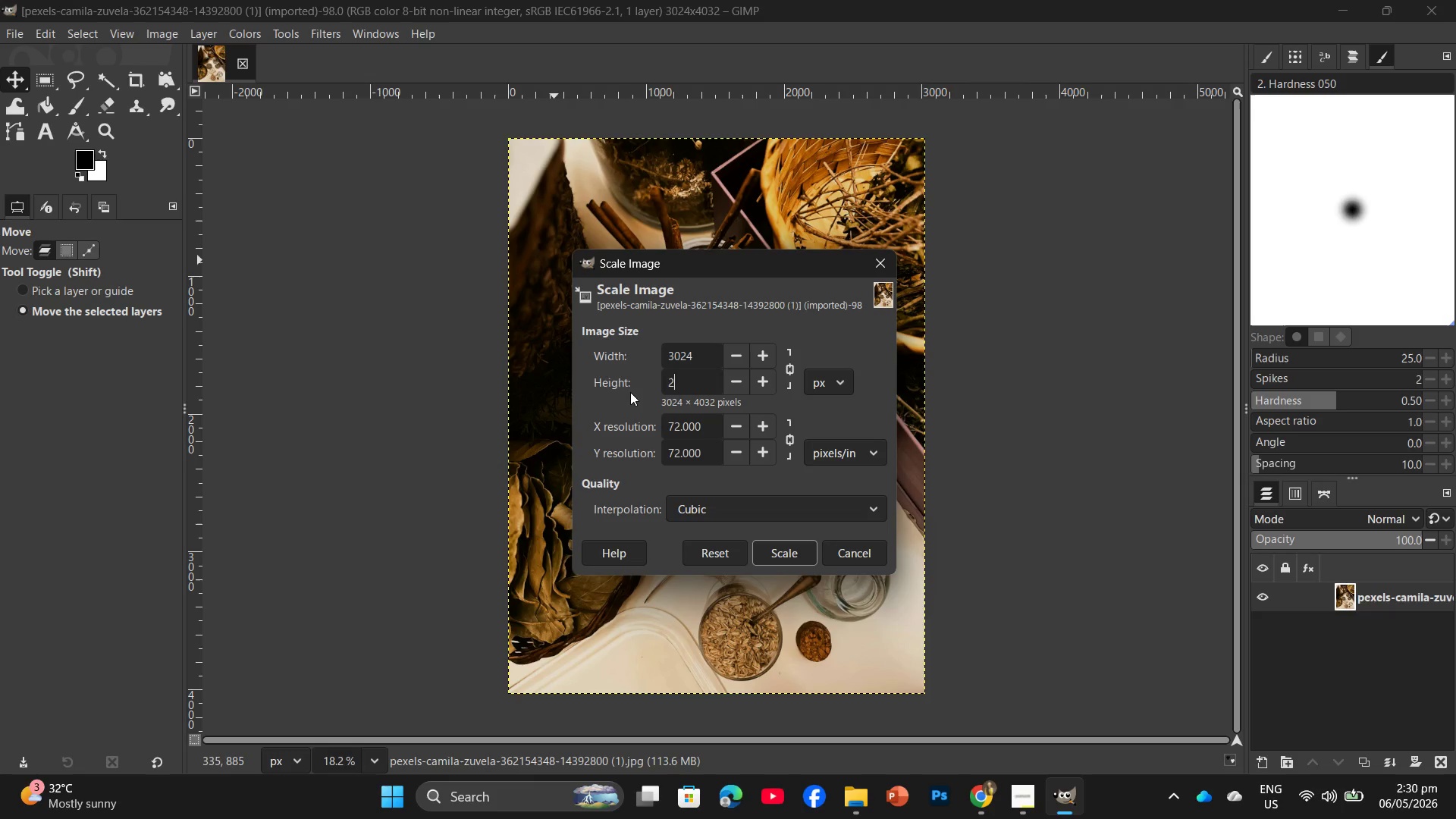 
key(Numpad0)
 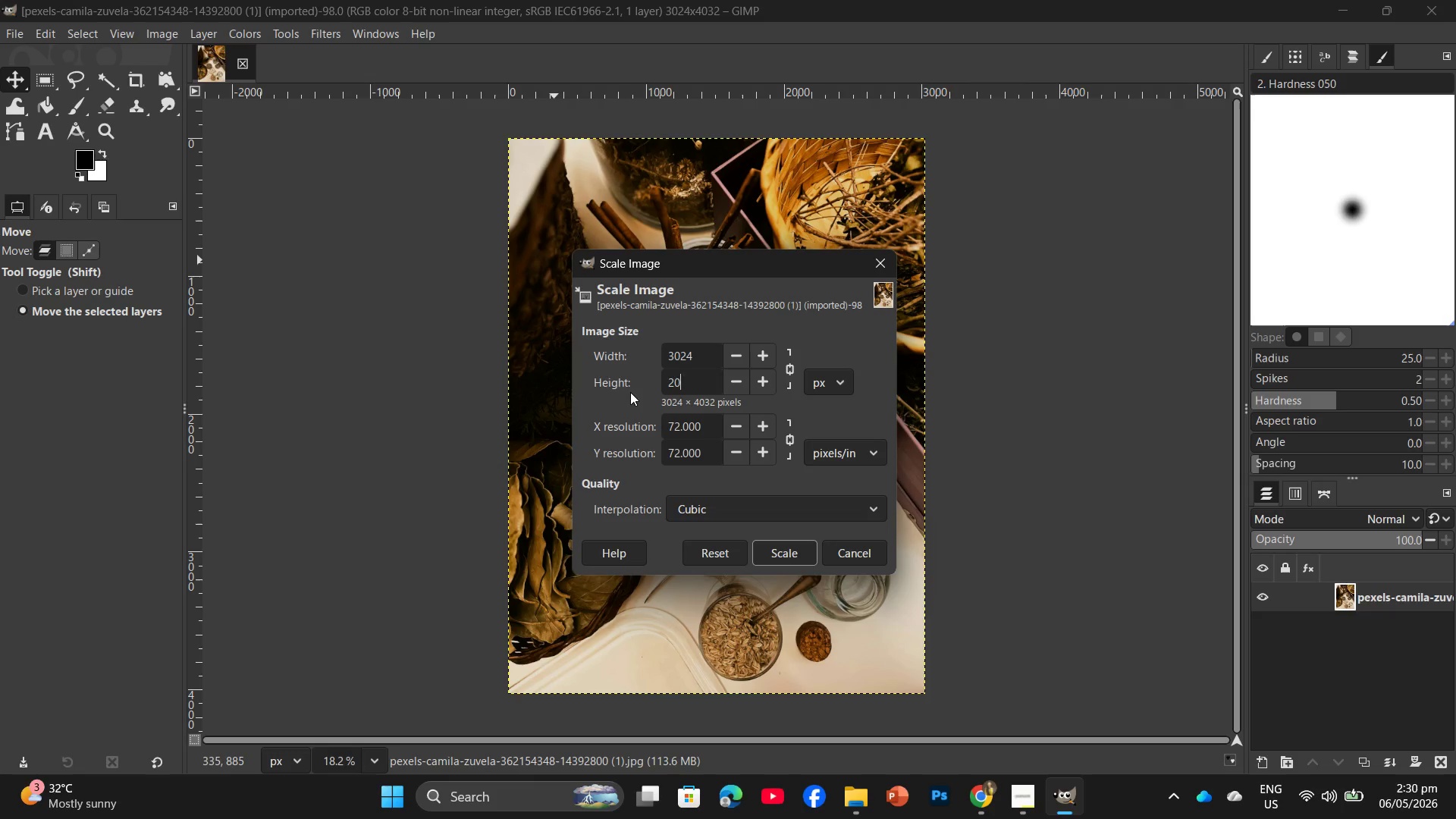 
key(Numpad0)
 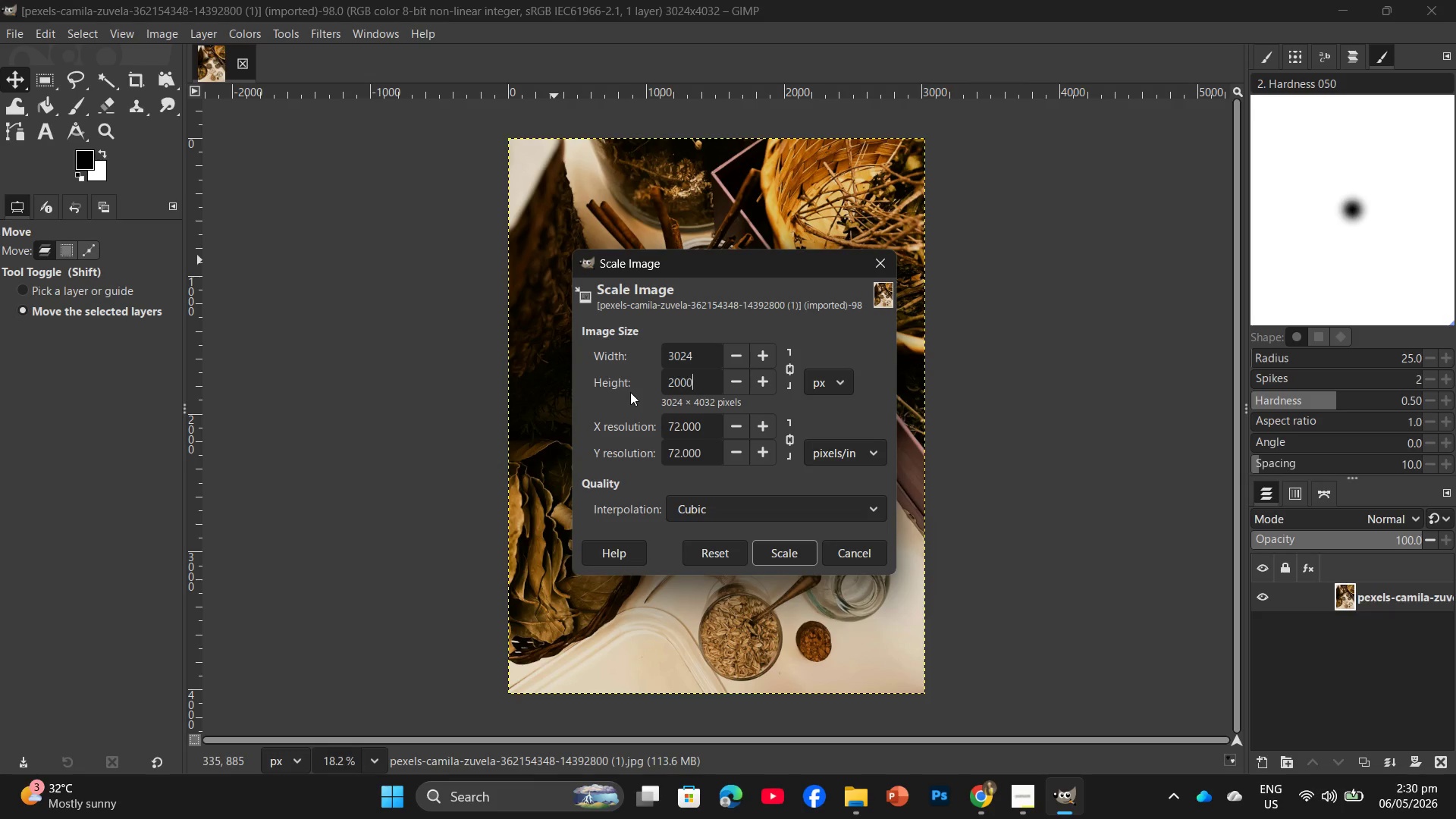 
key(Numpad0)
 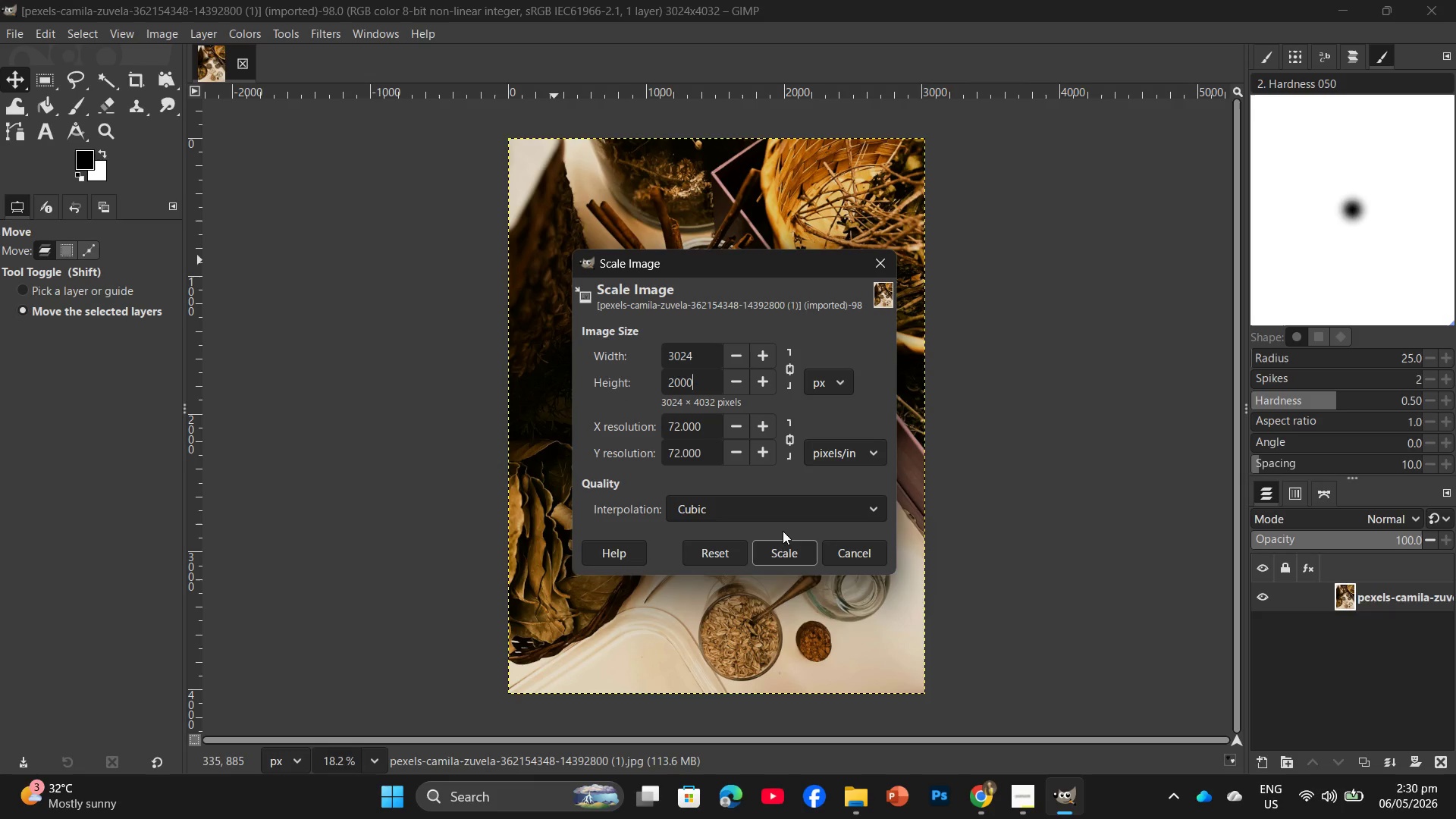 
left_click([791, 554])
 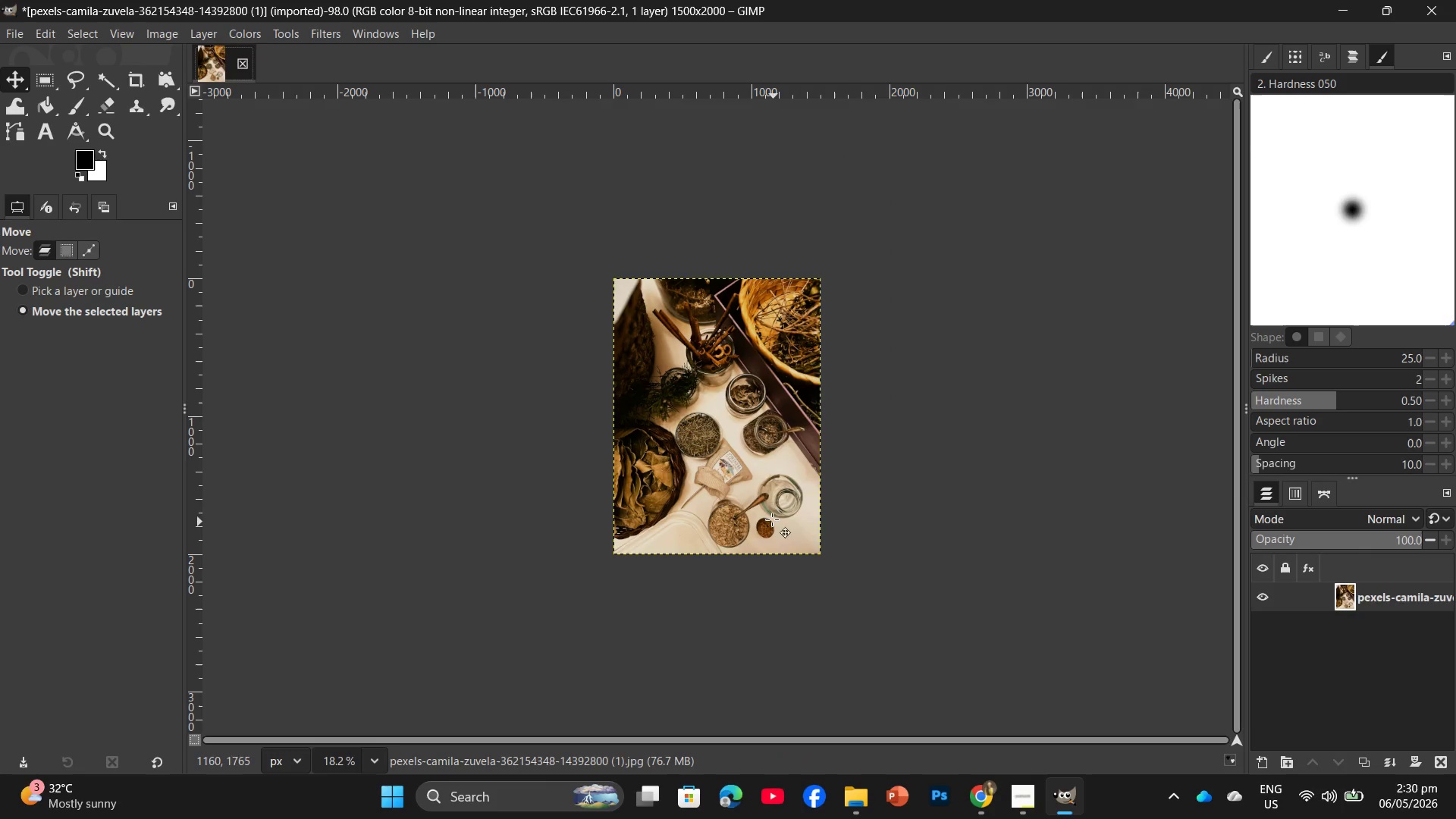 
hold_key(key=ControlLeft, duration=0.95)
scroll: coordinate [644, 486], scroll_direction: up, amount: 14.0
 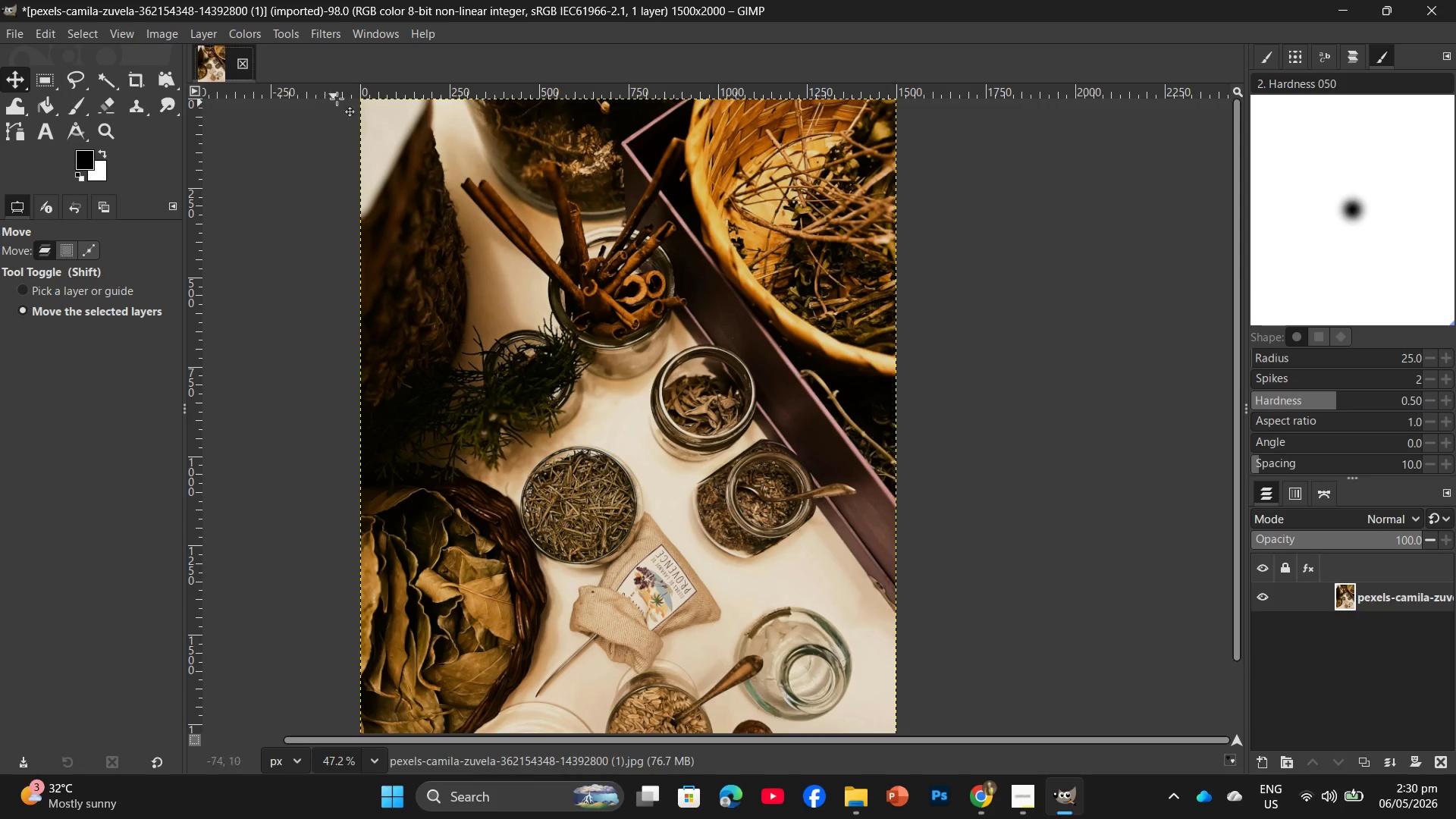 
left_click([329, 39])
 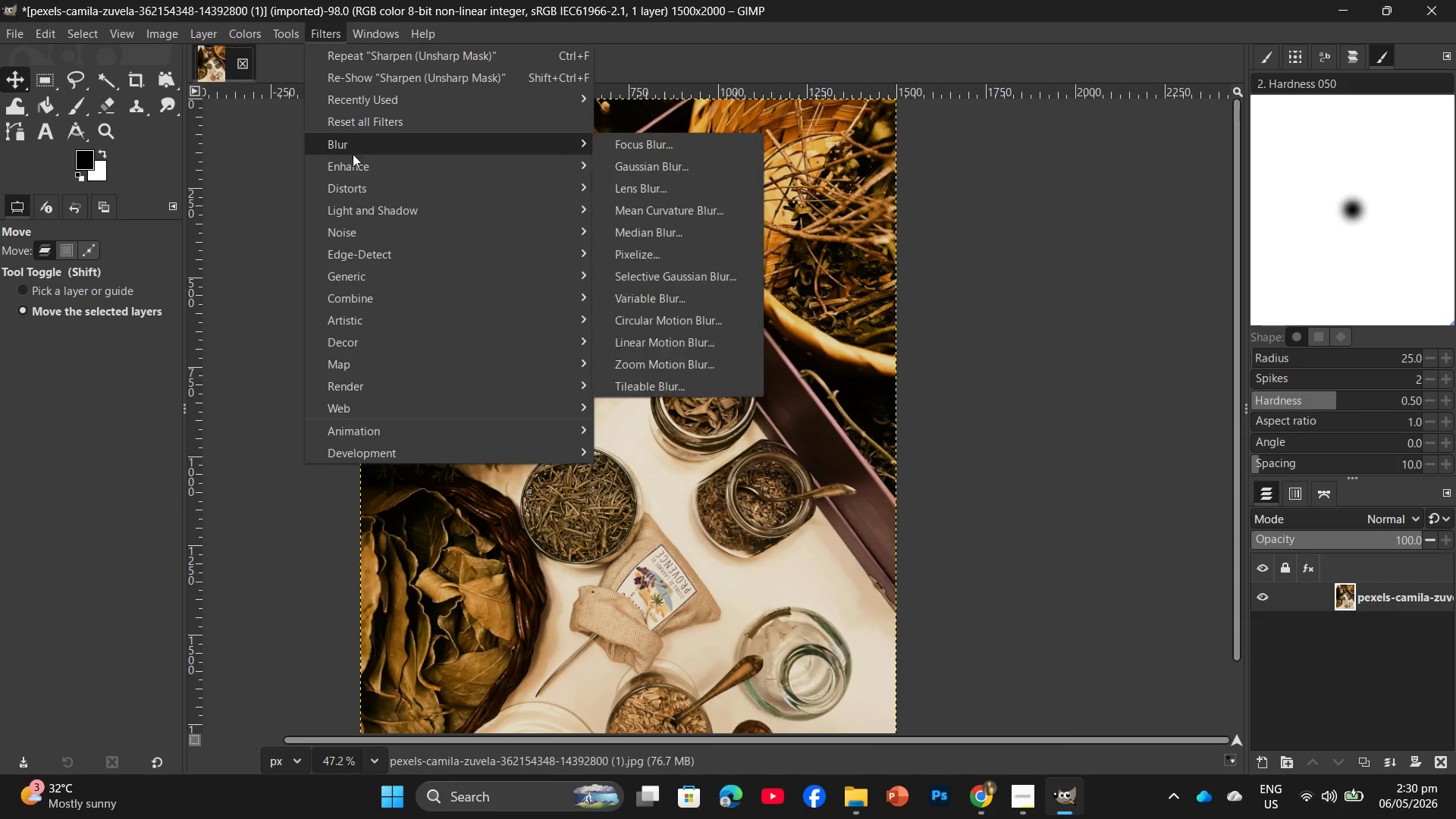 
left_click([381, 175])
 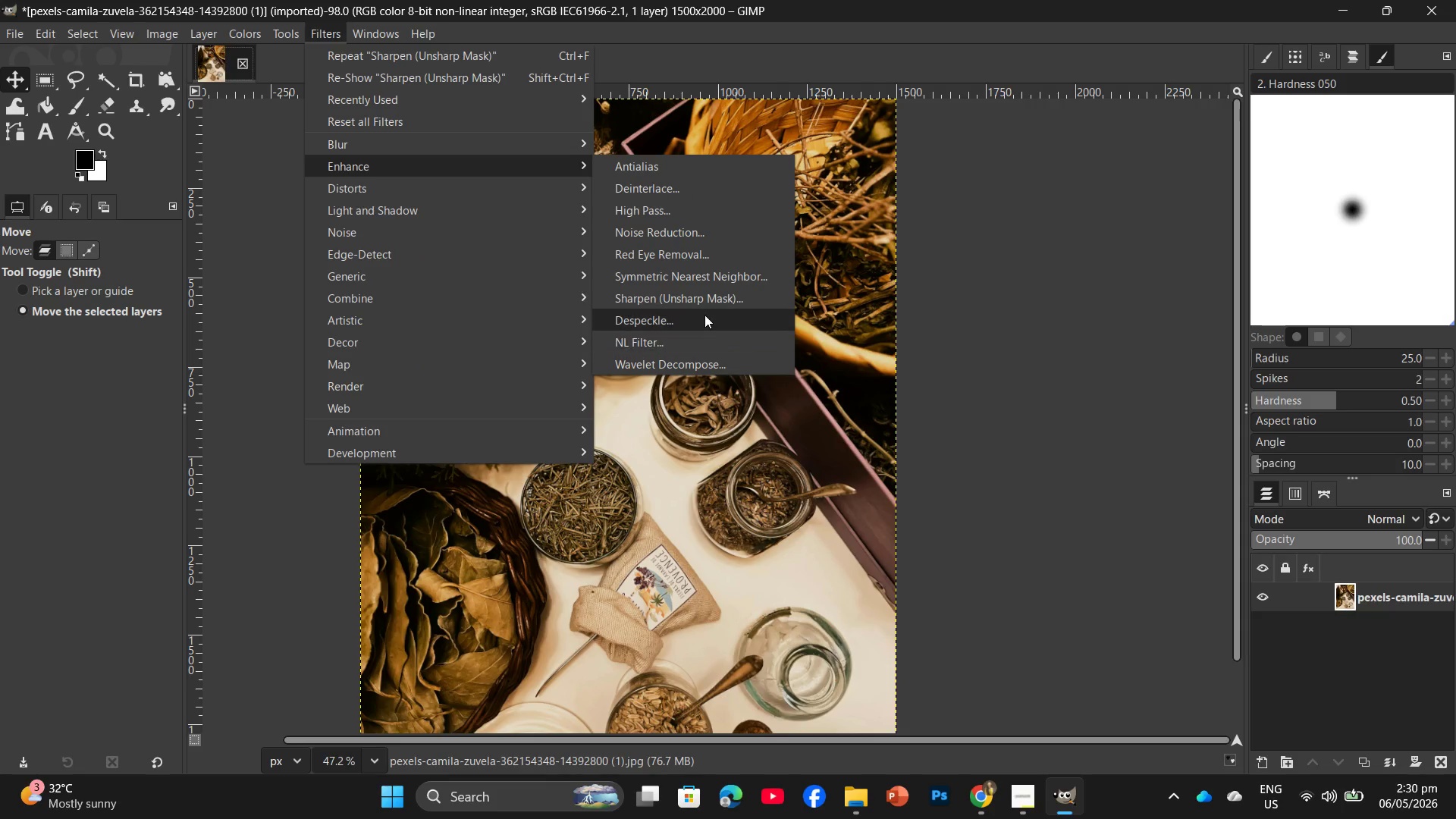 
left_click([699, 293])
 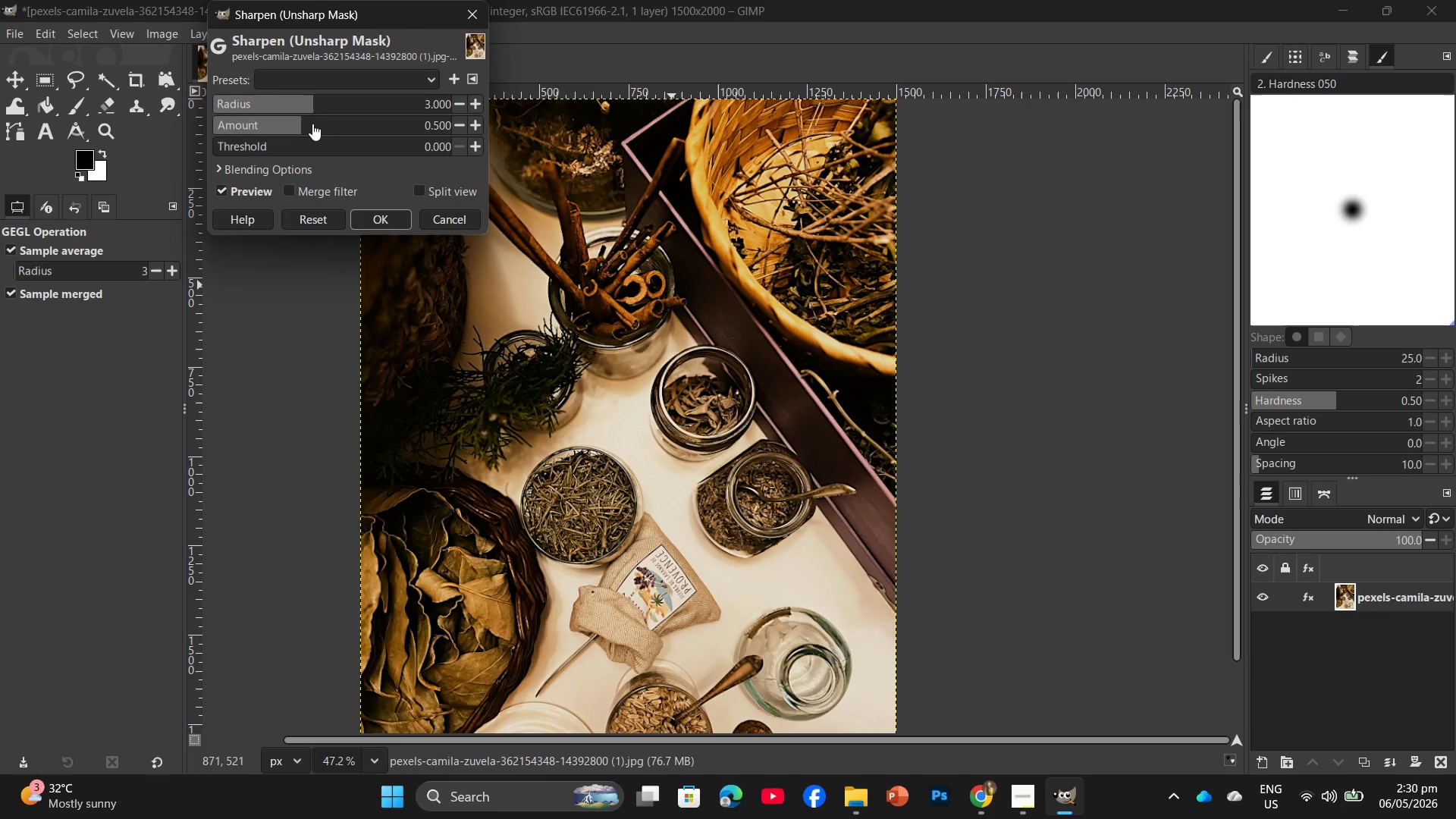 
left_click_drag(start_coordinate=[300, 124], to_coordinate=[287, 139])
 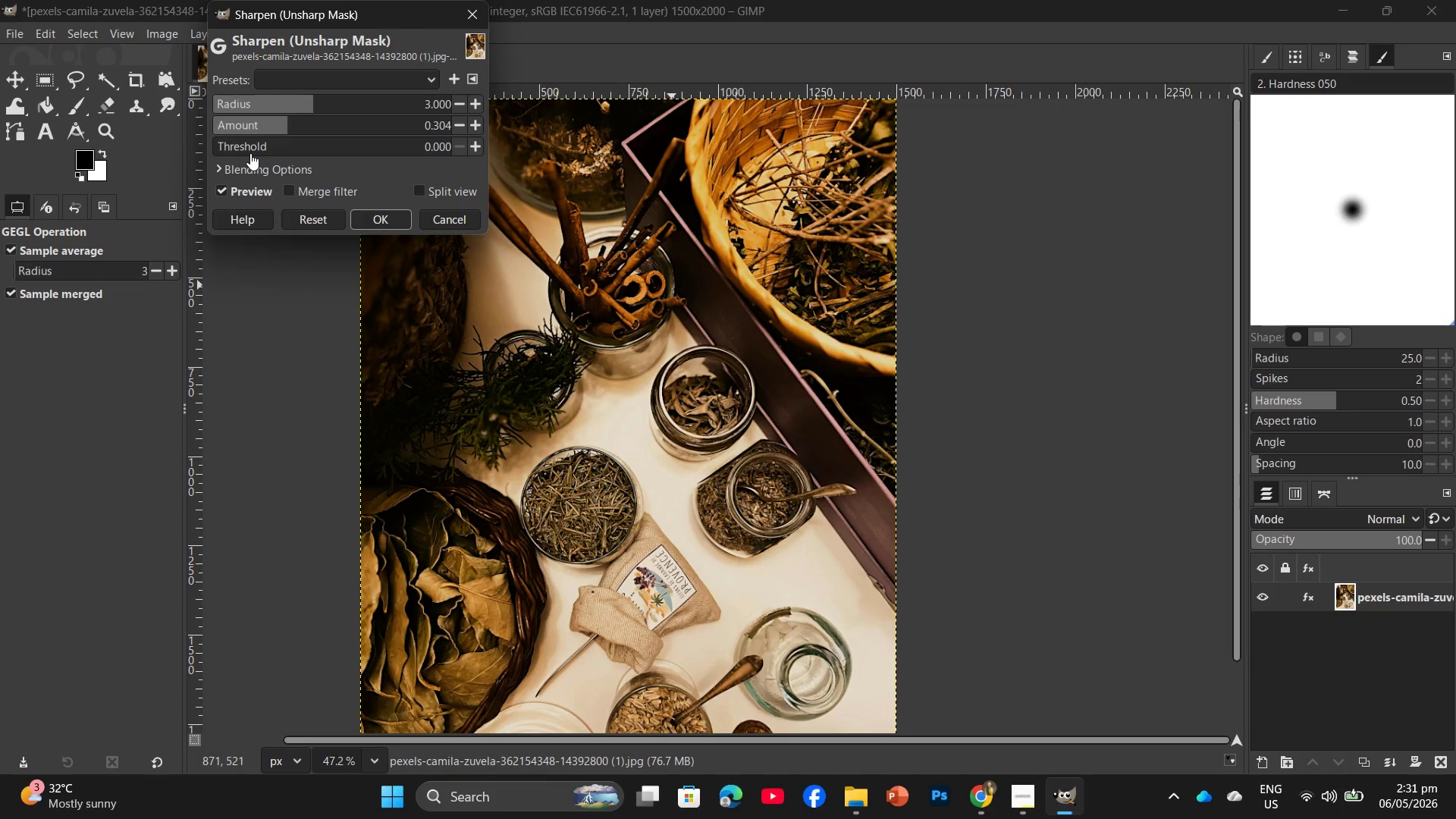 
left_click_drag(start_coordinate=[256, 152], to_coordinate=[278, 150])
 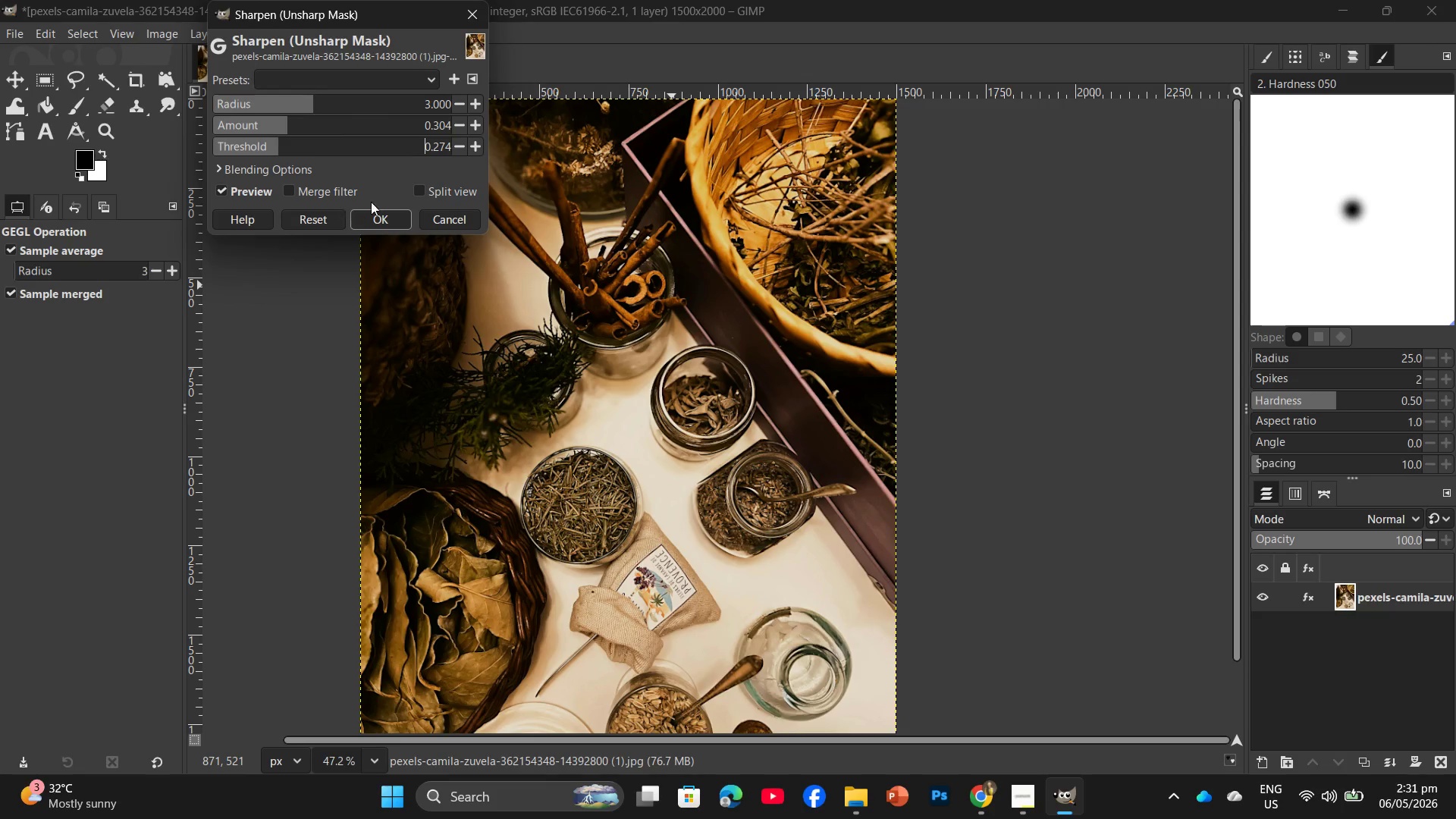 
left_click([381, 219])
 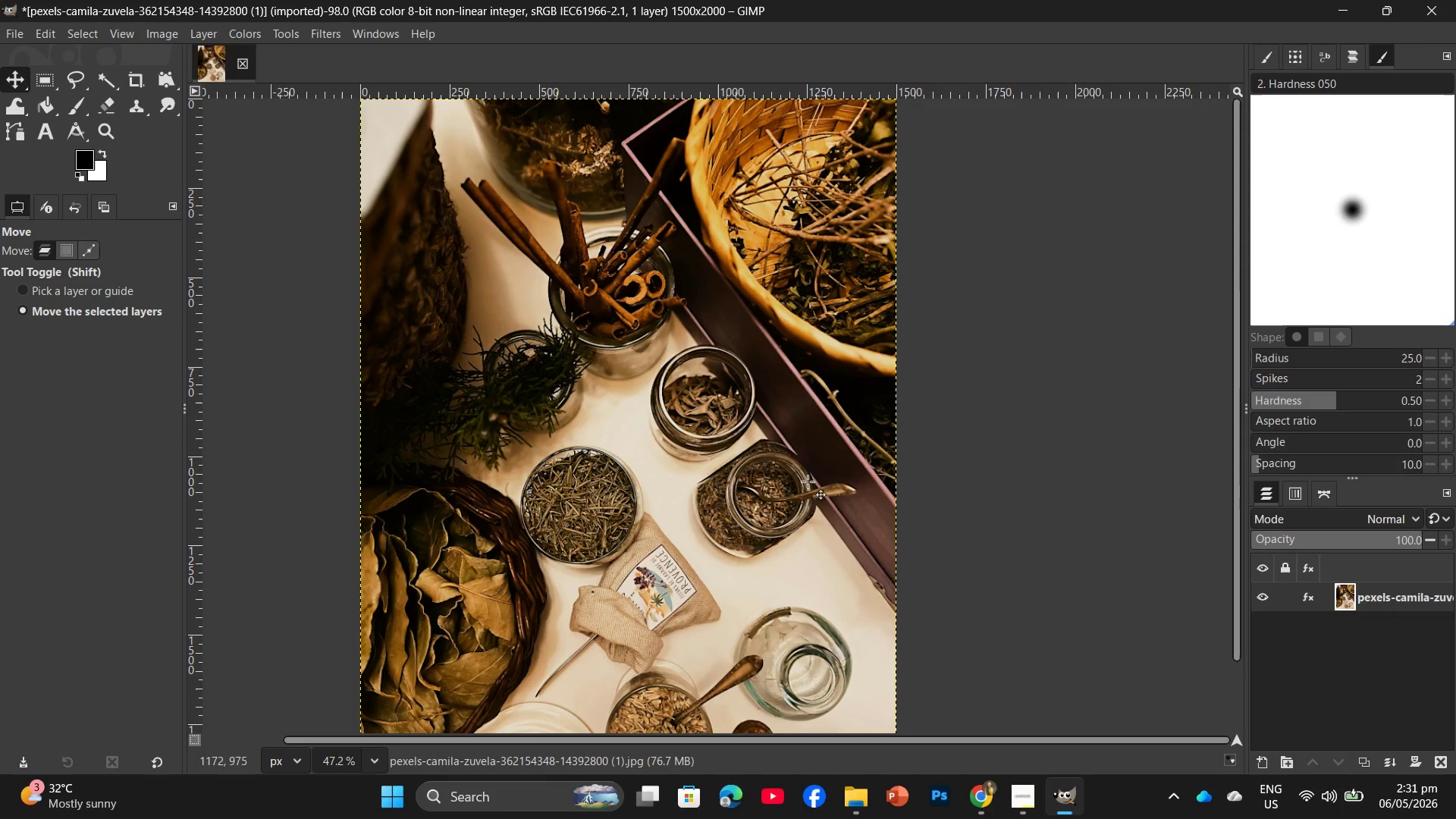 
left_click([1021, 792])